 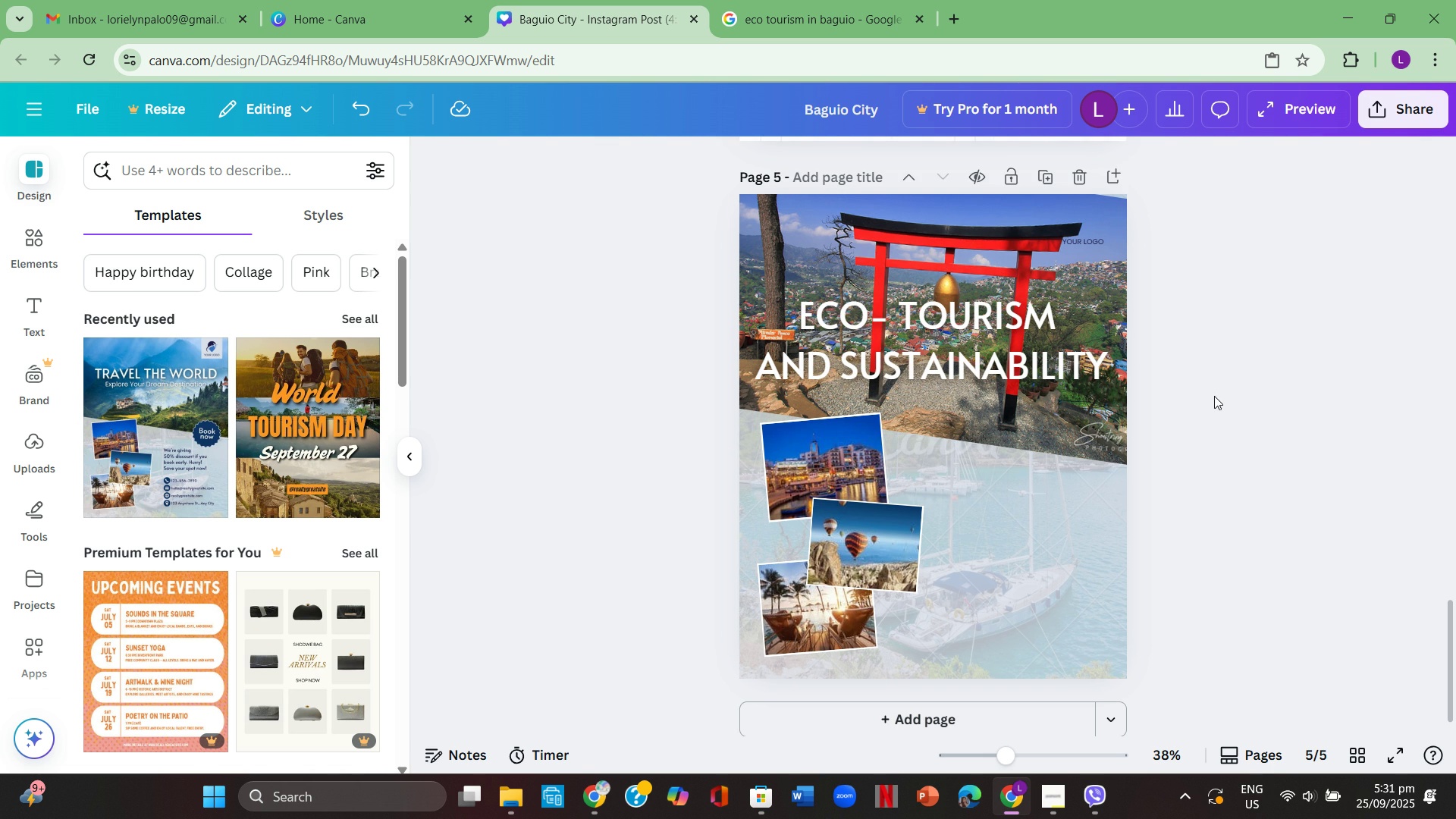 
left_click([859, 474])
 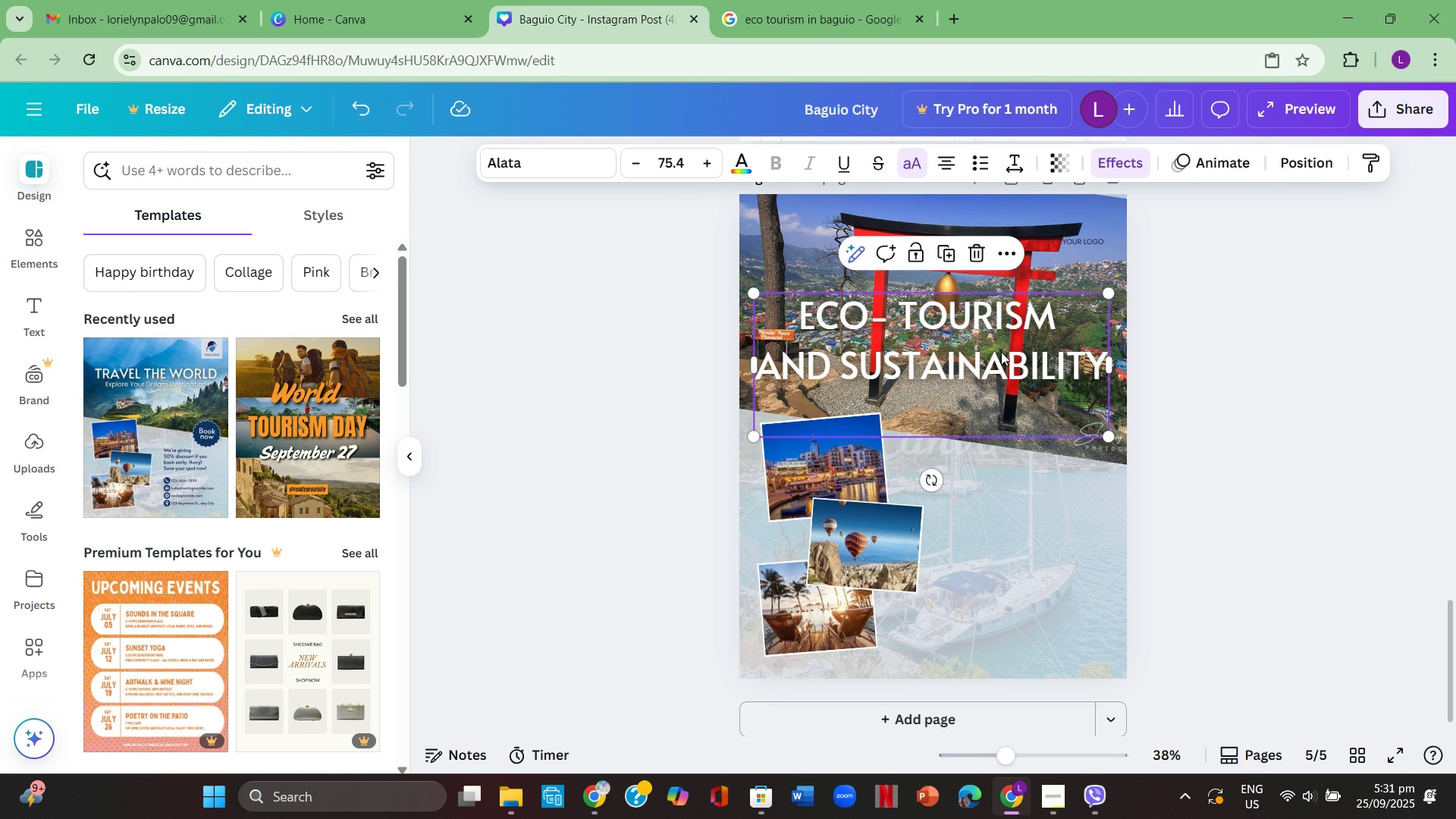 
left_click([999, 352])
 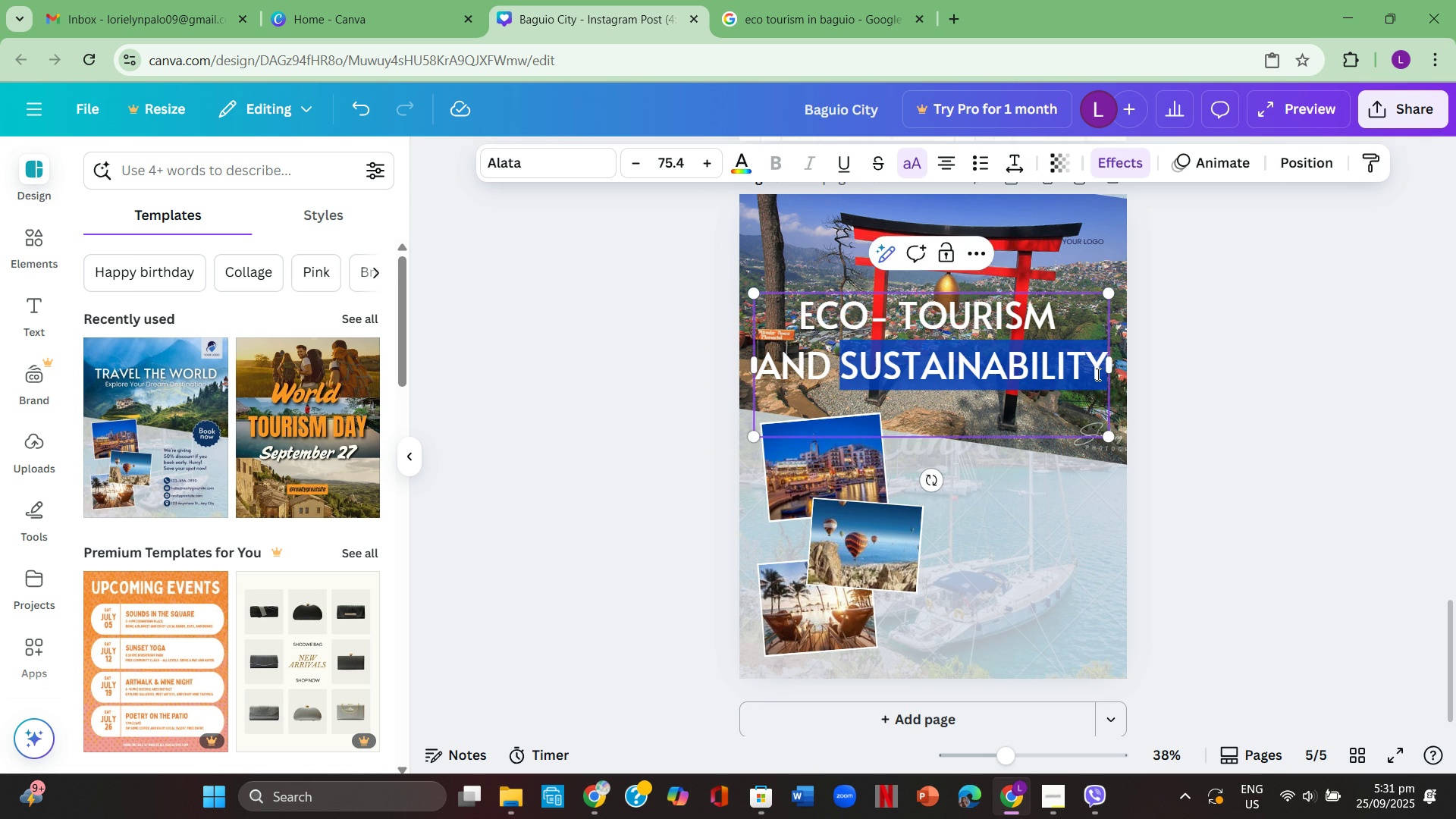 
double_click([1097, 374])
 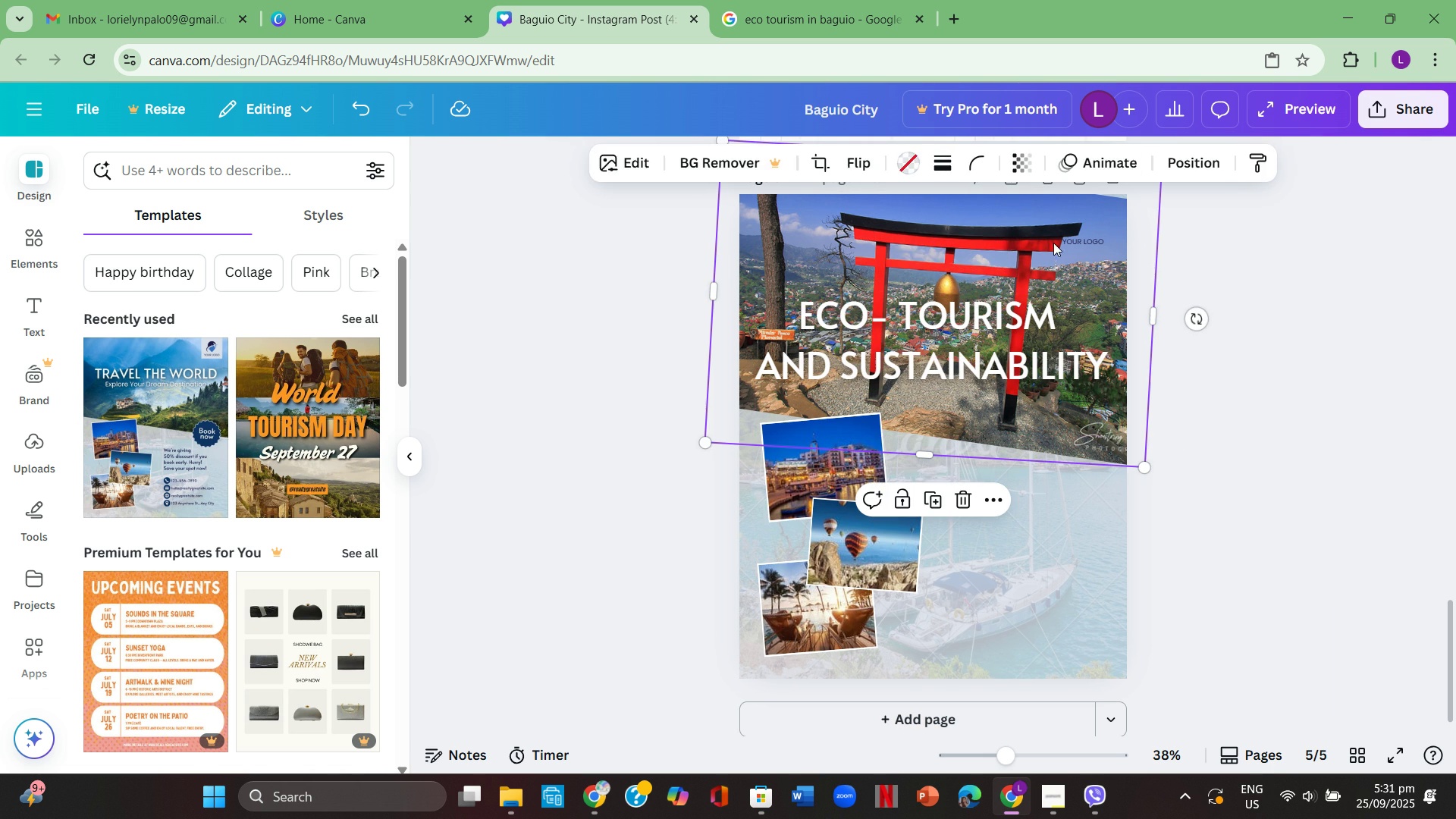 
left_click([1053, 243])
 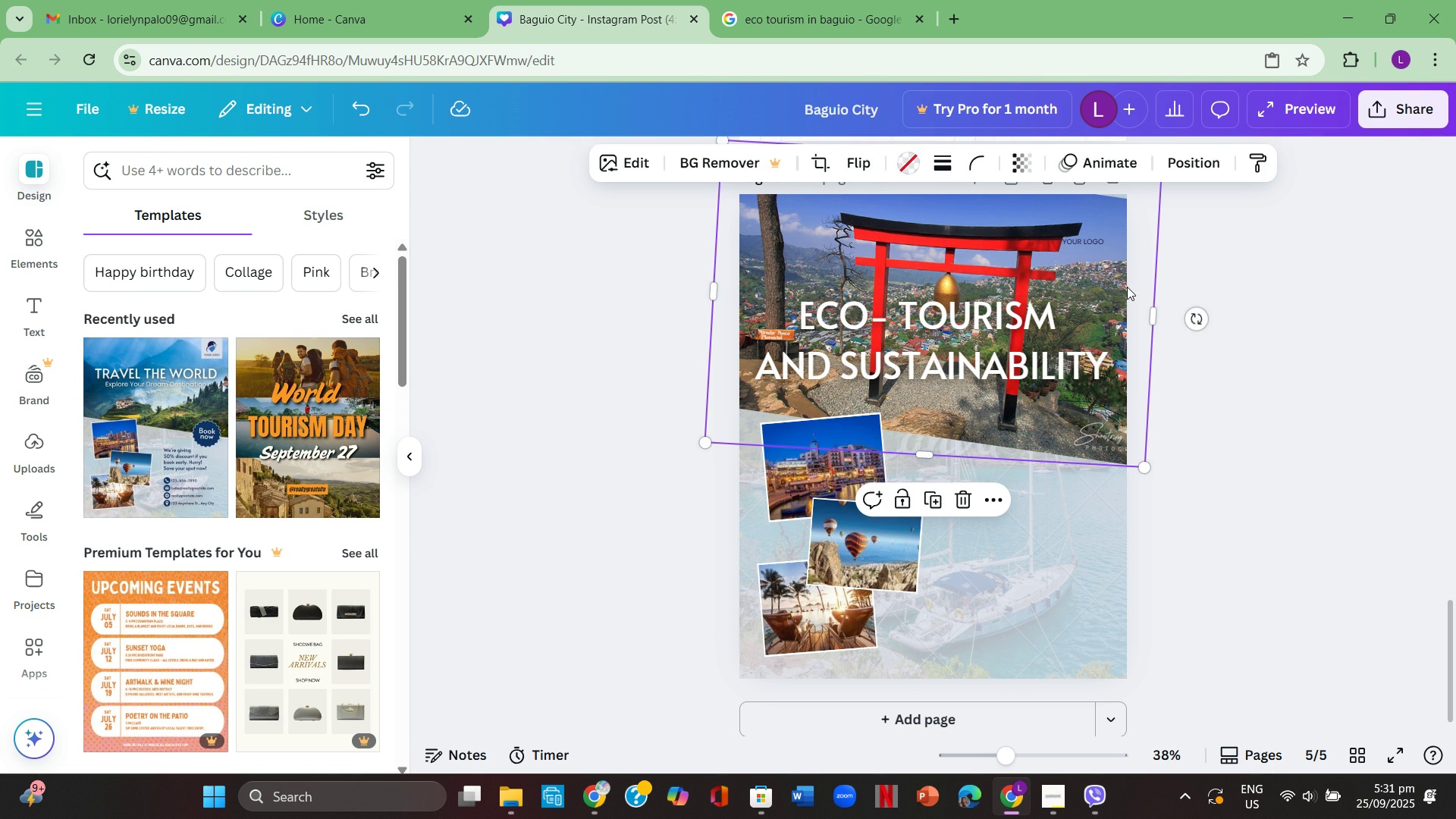 
key(Backspace)
 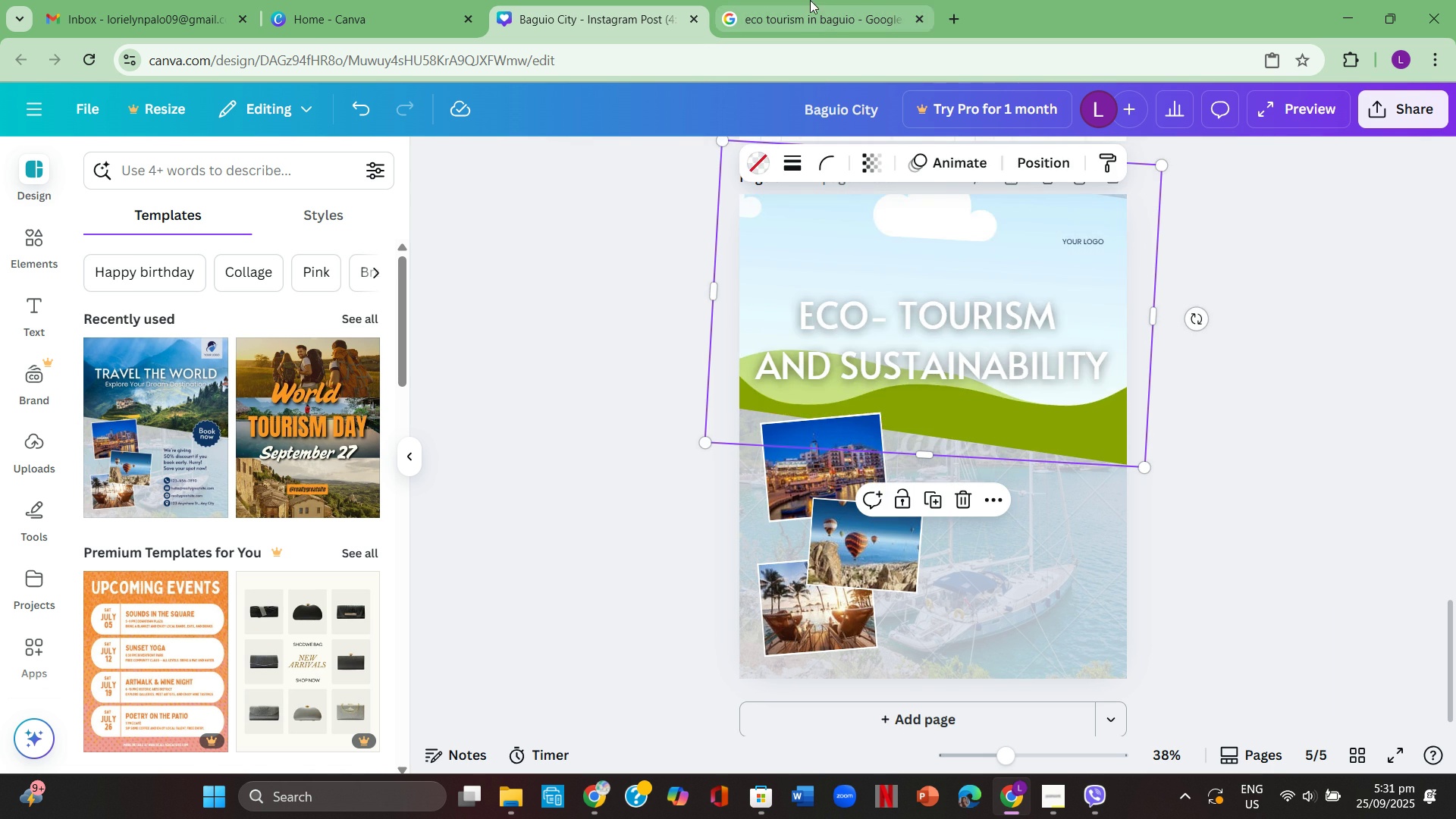 
left_click([810, 0])
 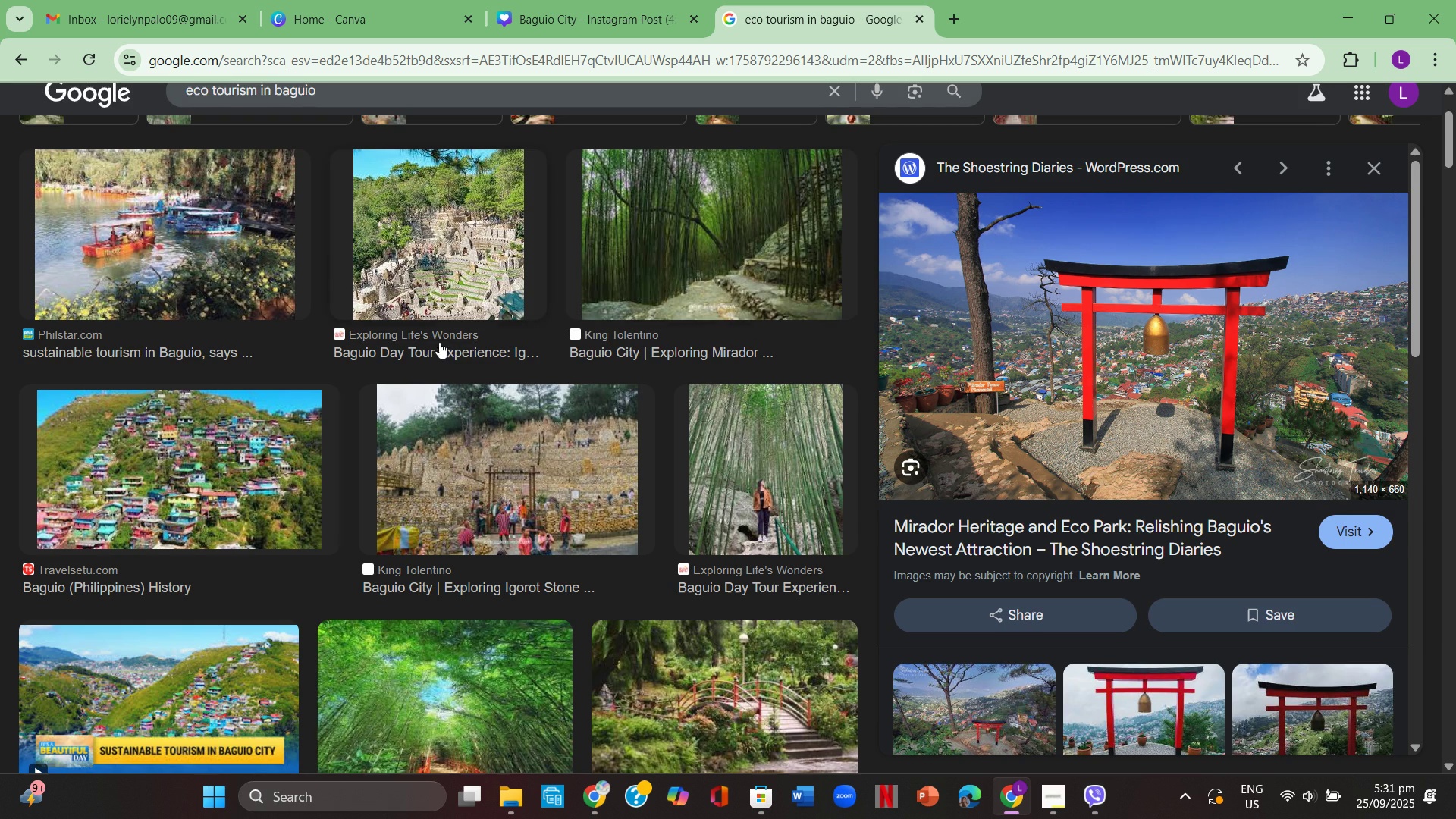 
scroll: coordinate [456, 343], scroll_direction: up, amount: 1.0
 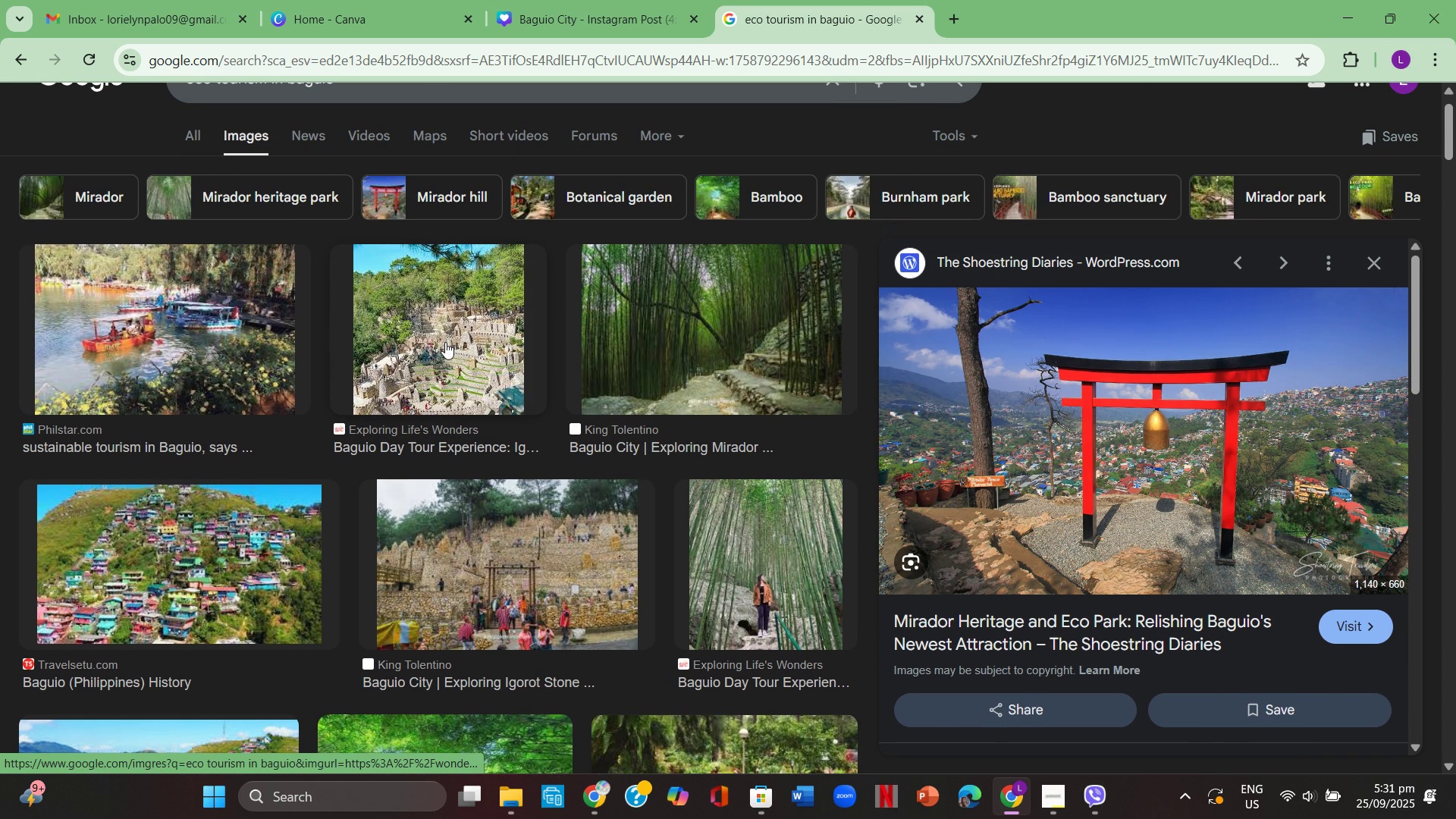 
left_click([445, 342])
 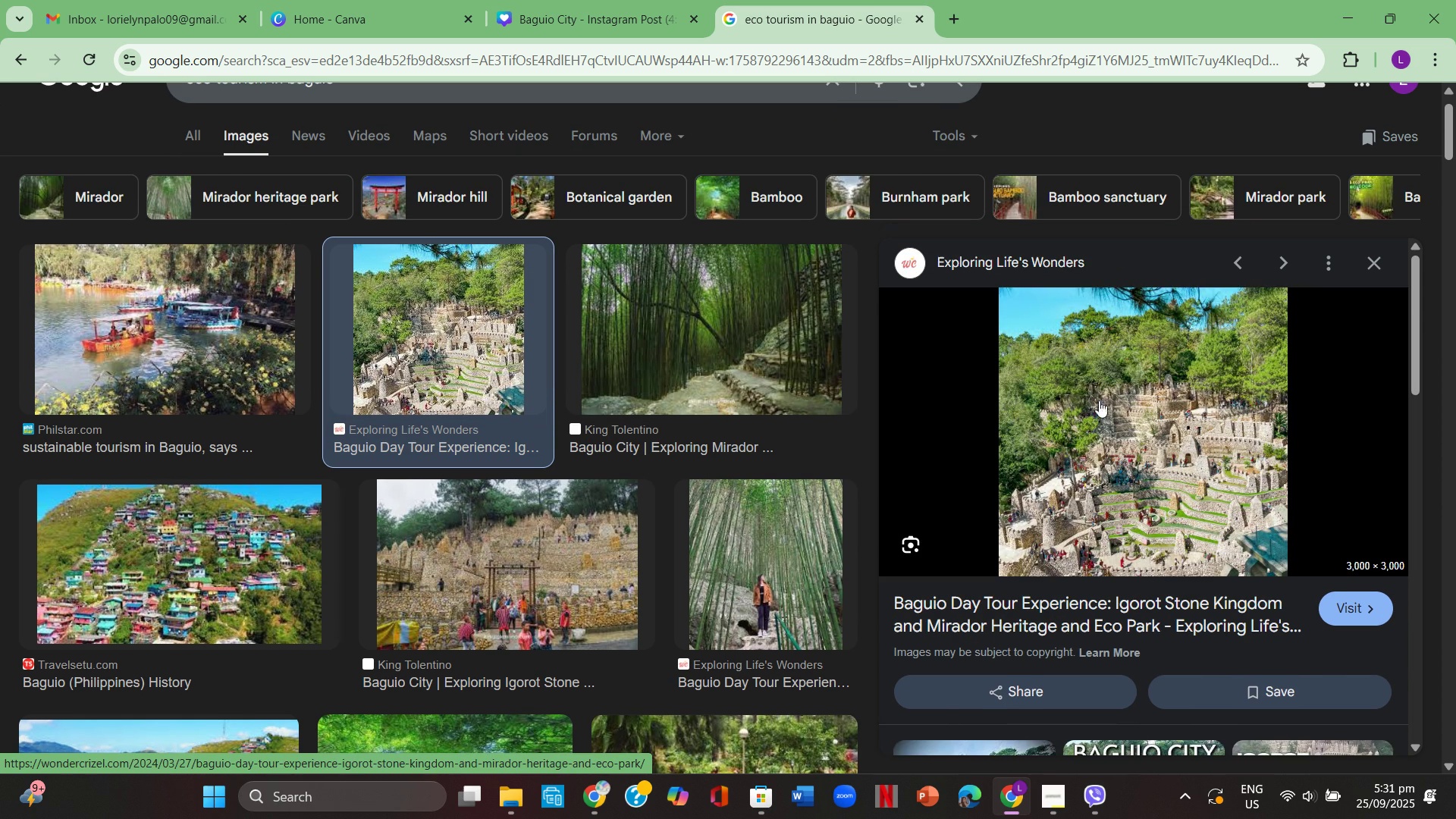 
scroll: coordinate [1124, 428], scroll_direction: down, amount: 5.0
 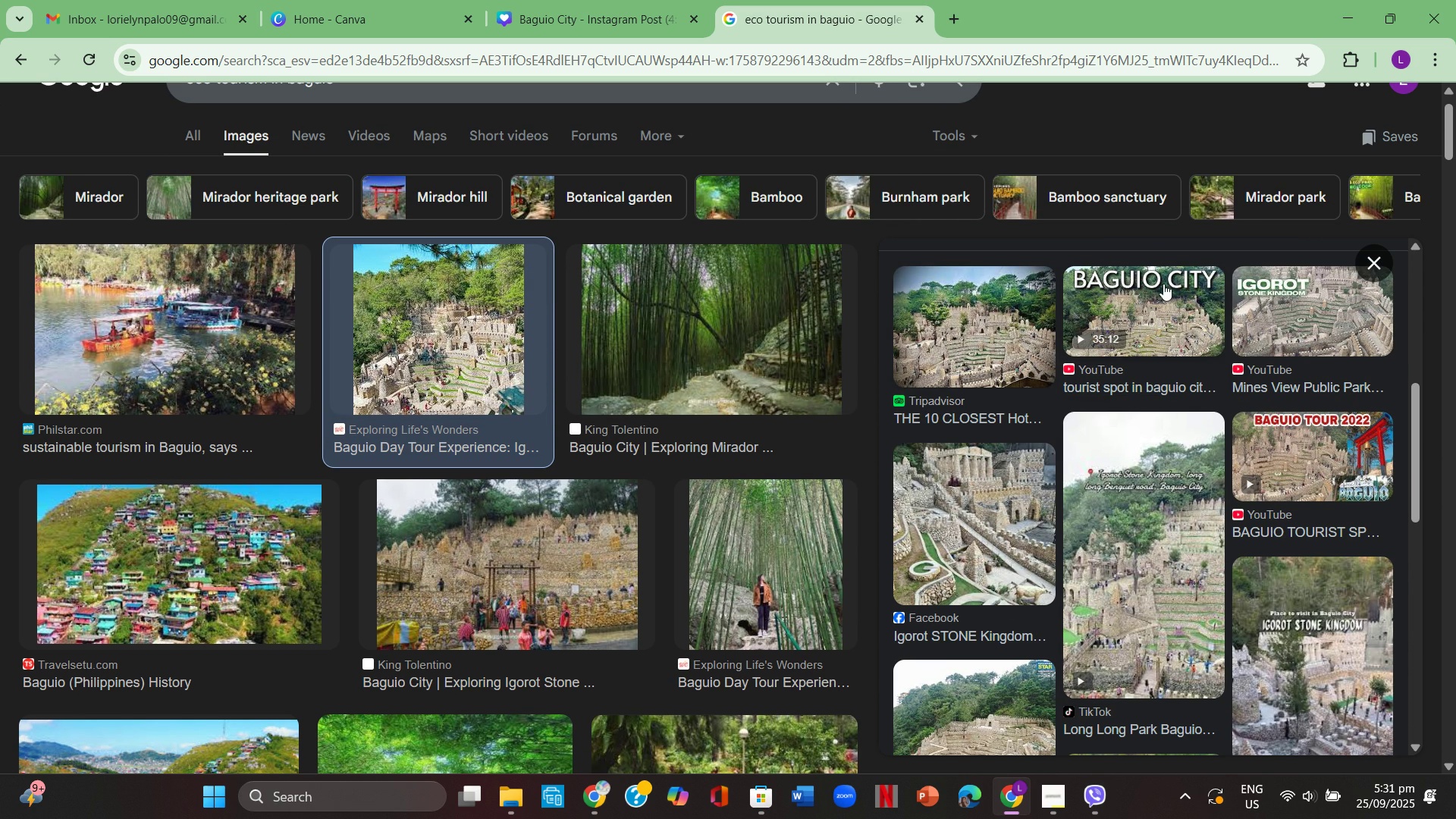 
left_click([1163, 315])
 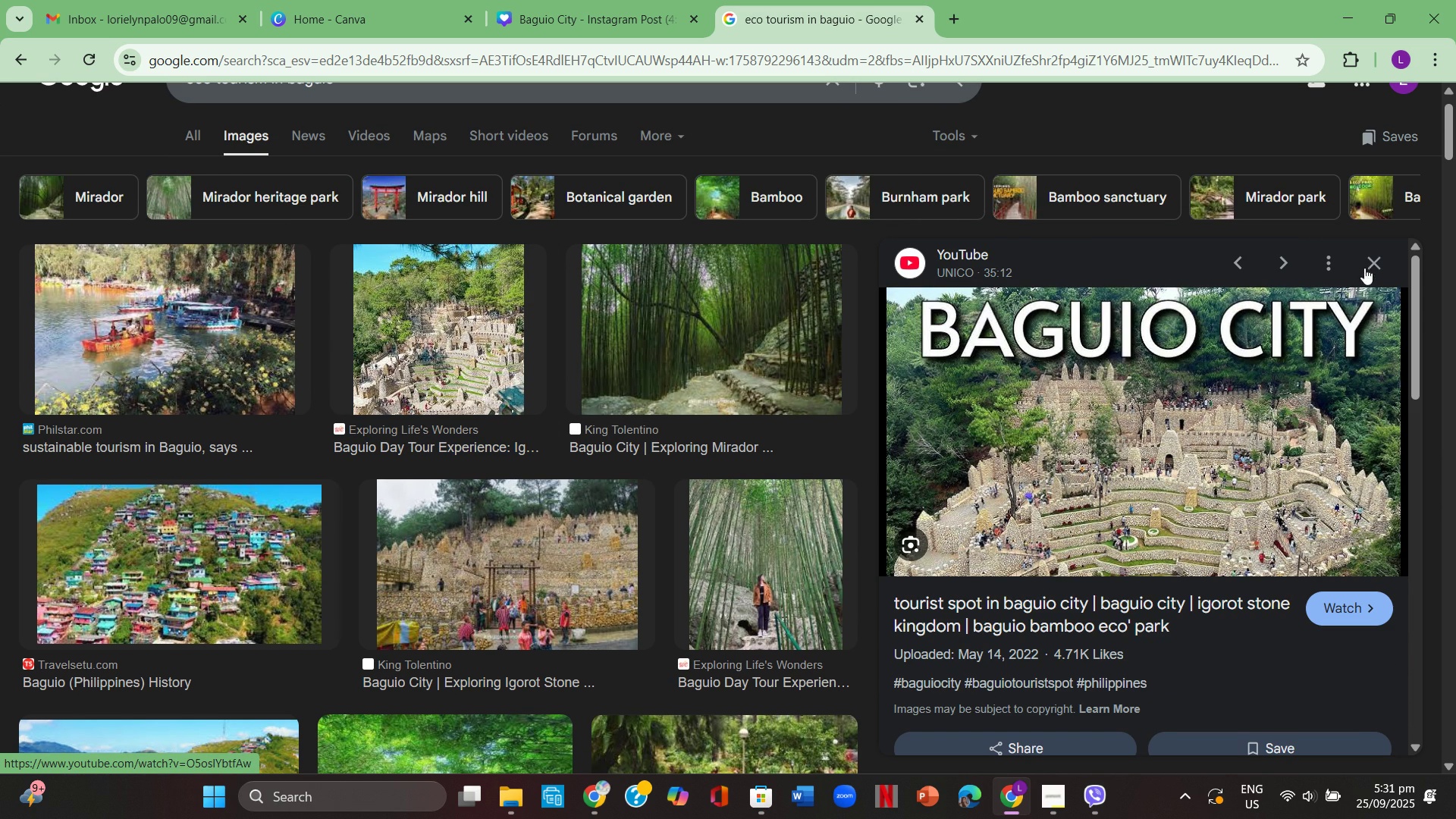 
left_click([1368, 261])
 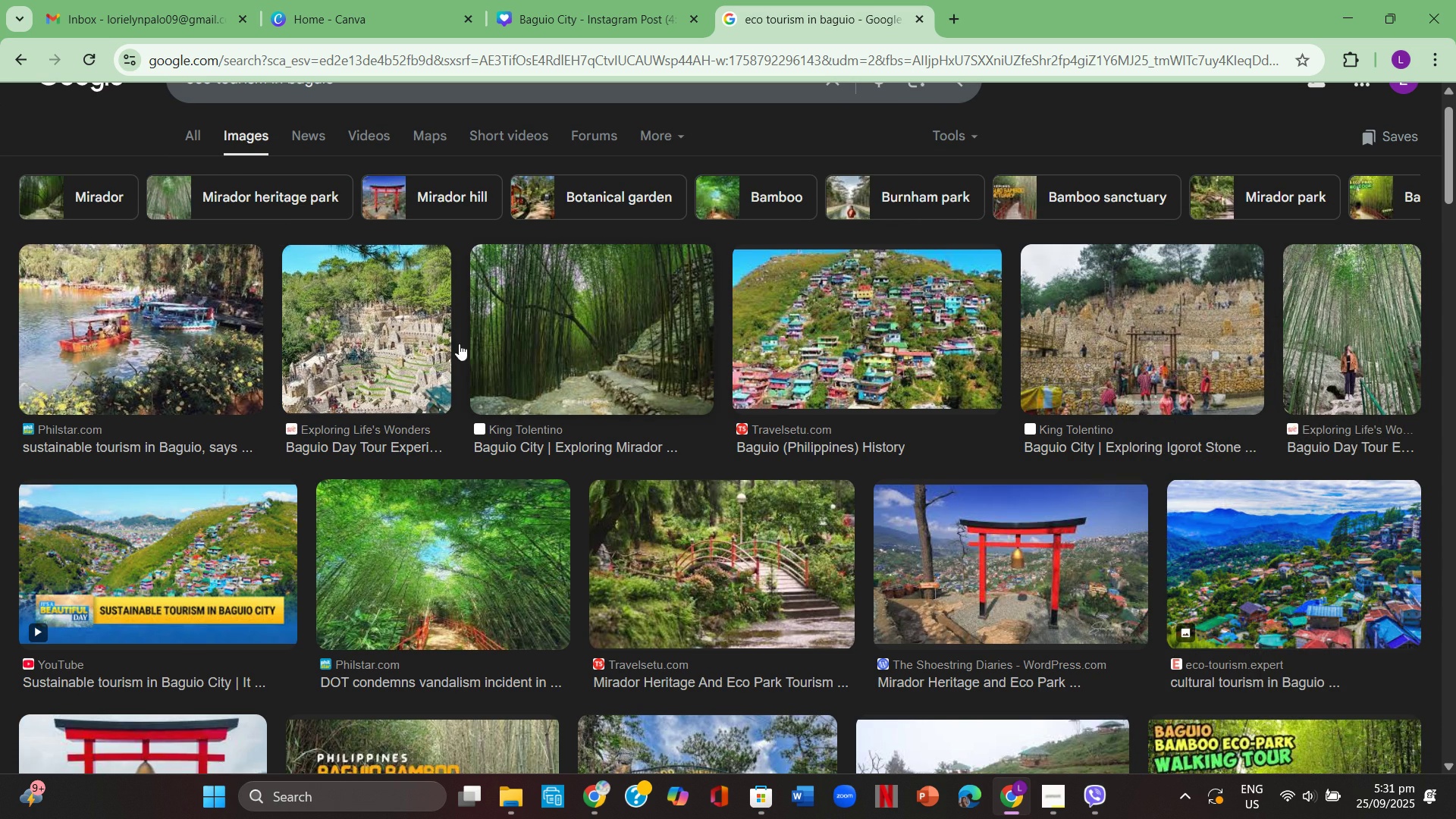 
left_click([382, 340])
 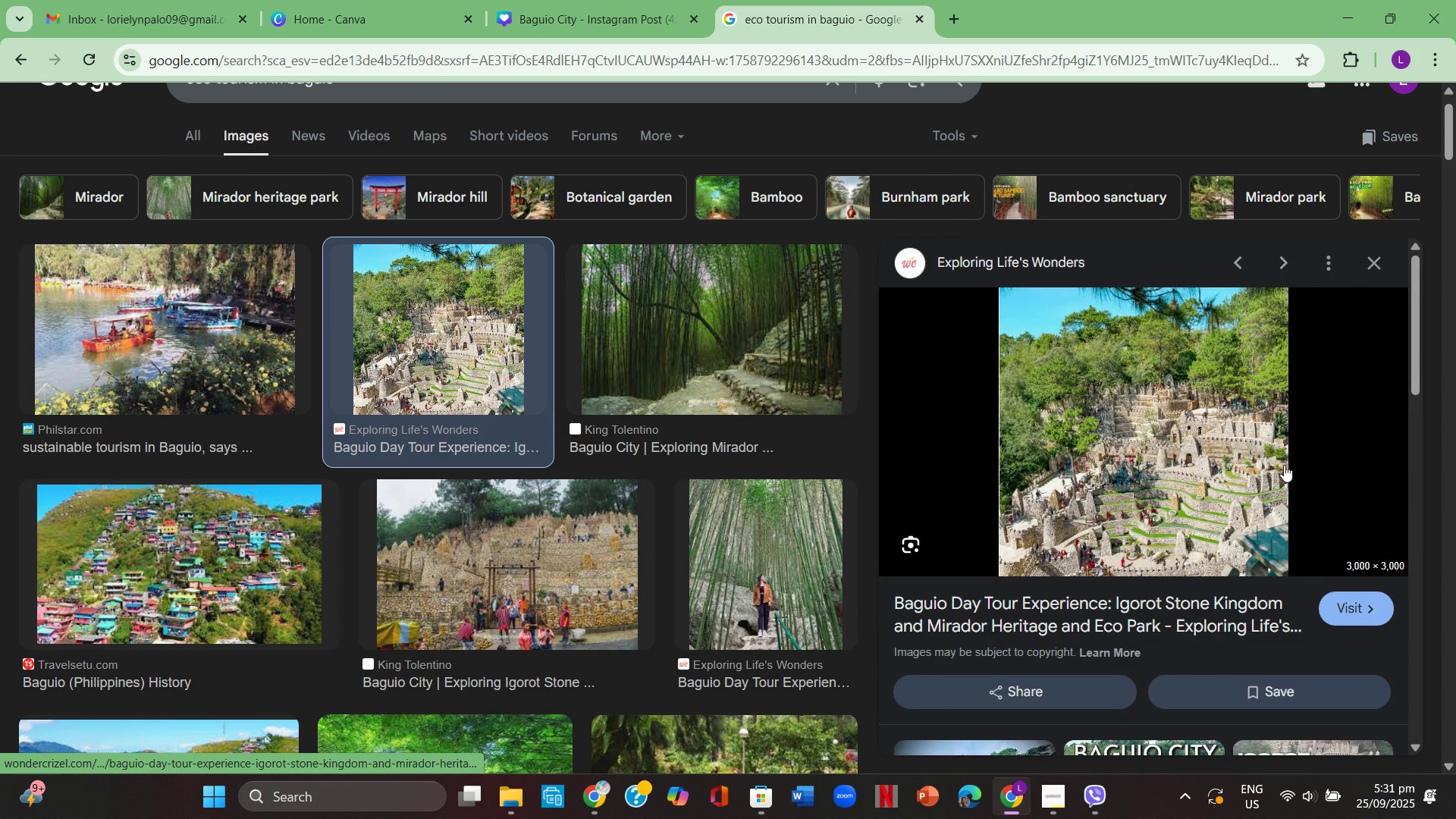 
scroll: coordinate [1271, 453], scroll_direction: down, amount: 4.0
 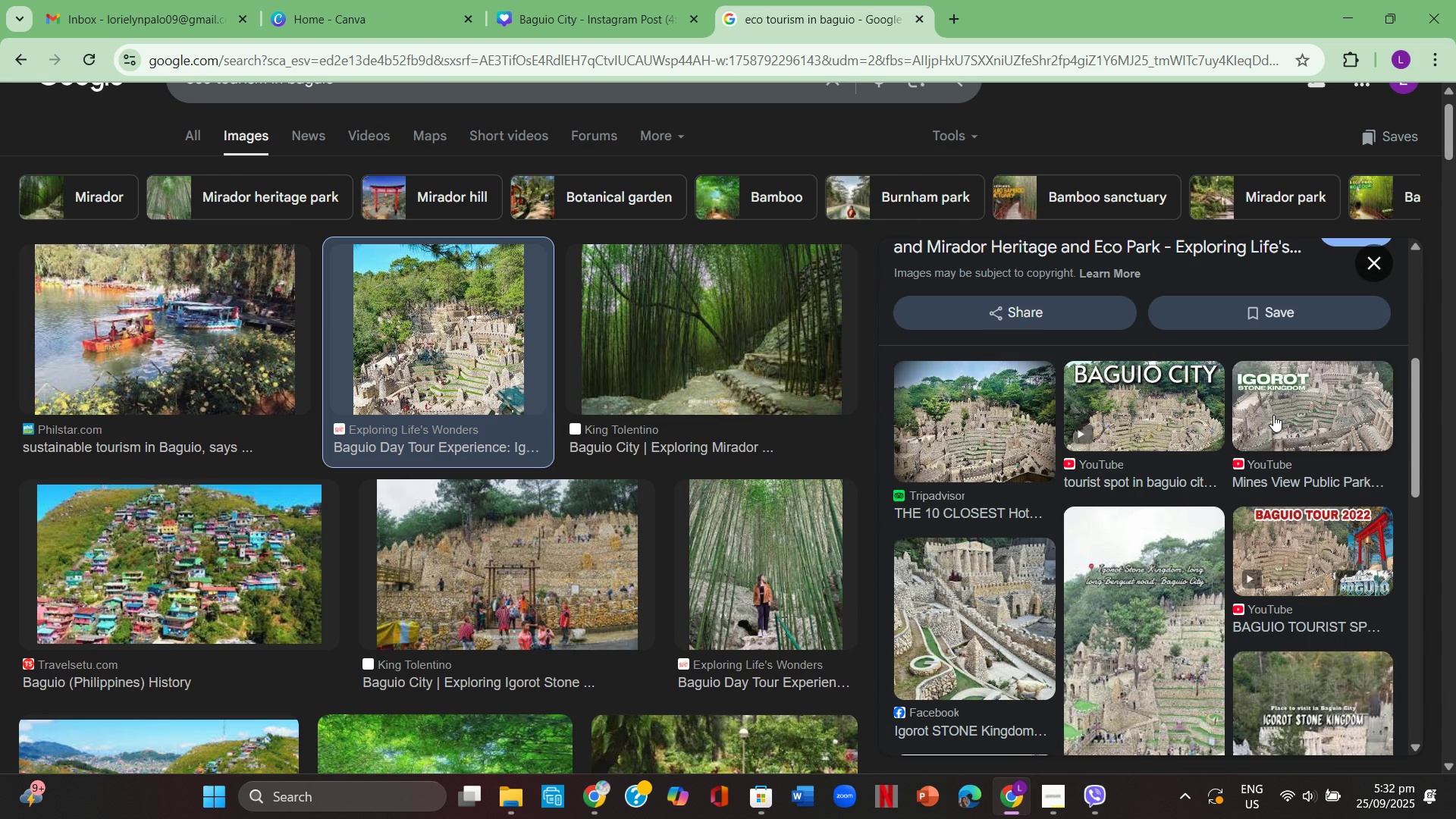 
left_click([1273, 415])
 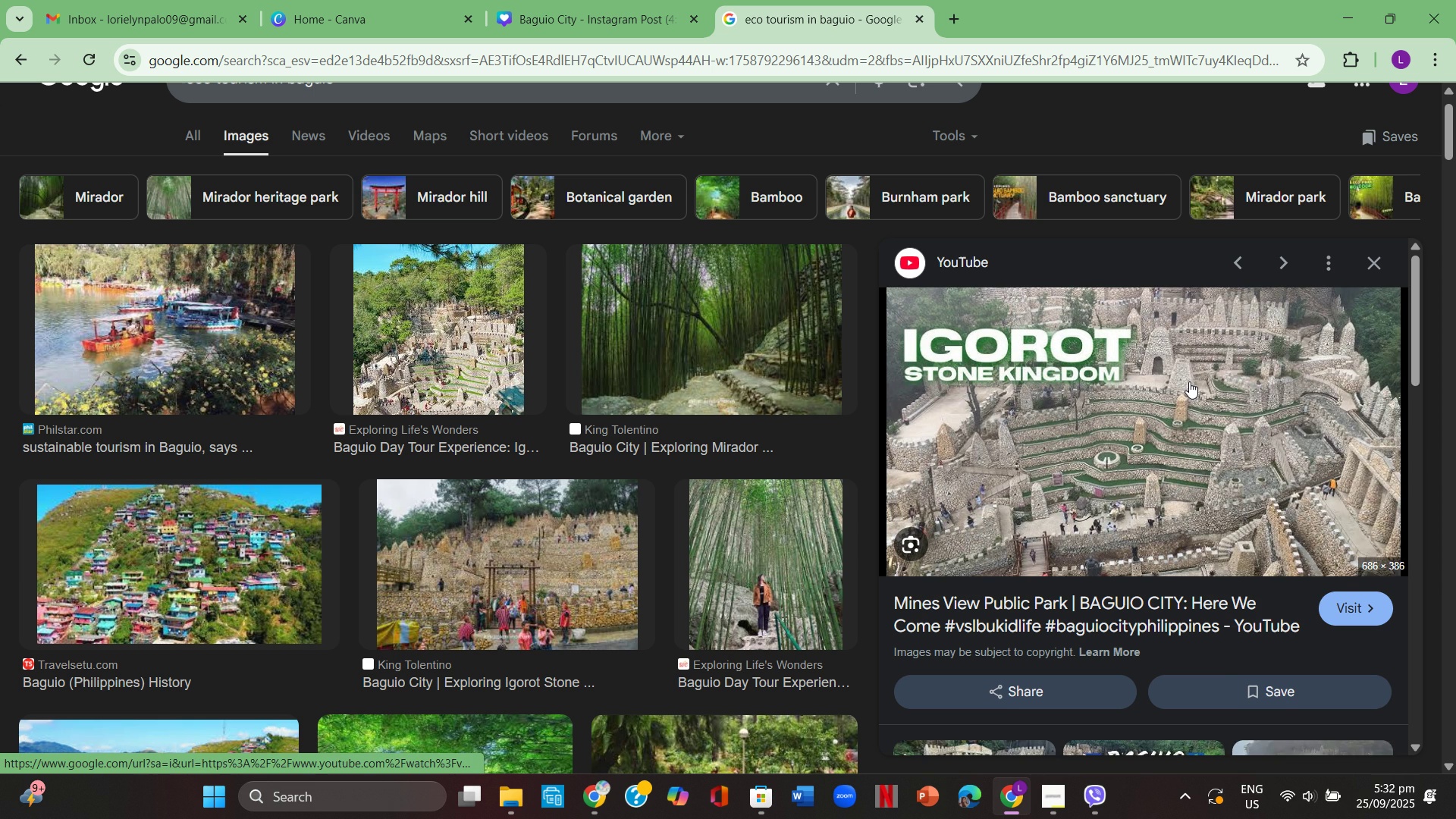 
right_click([1189, 381])
 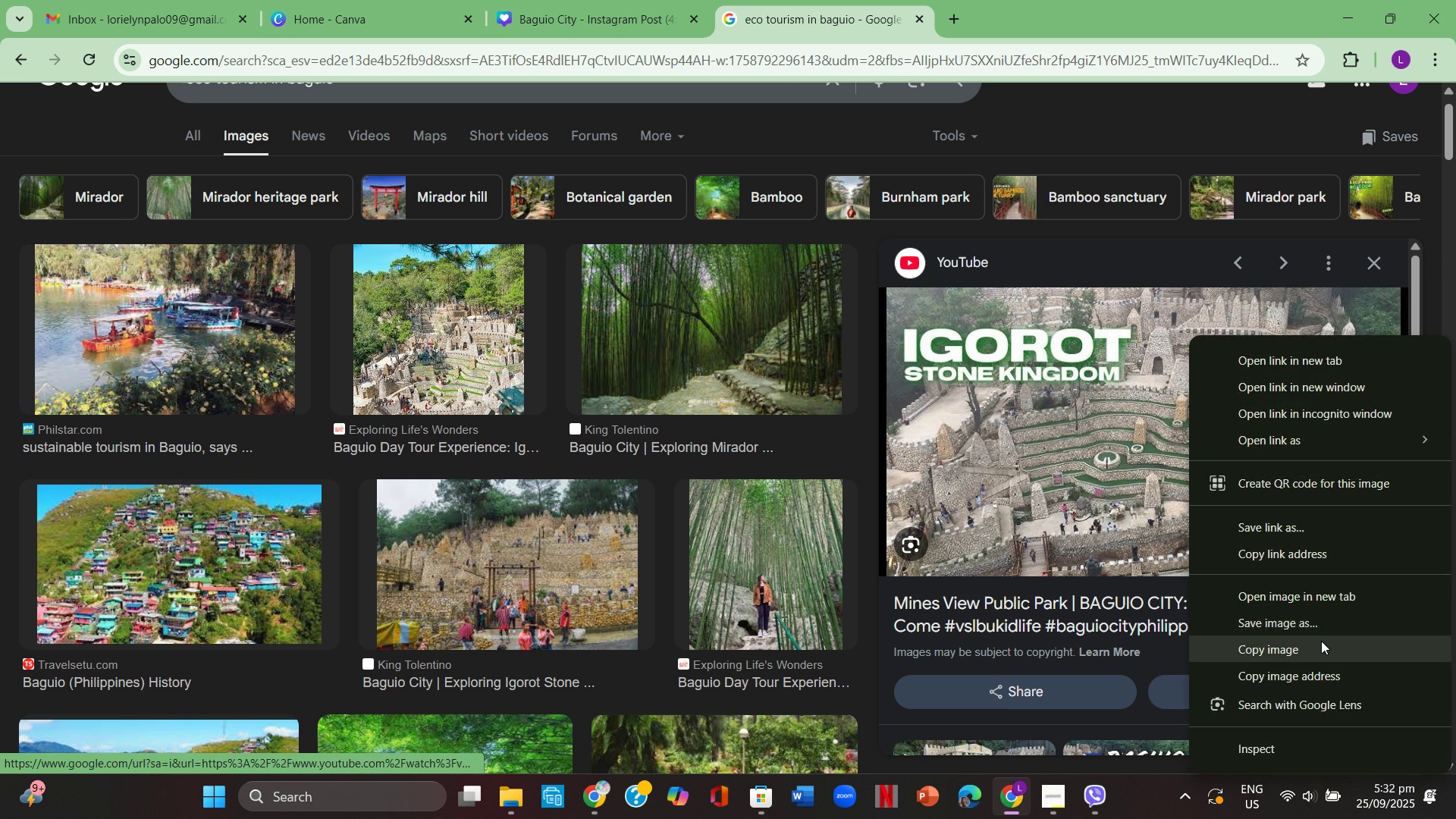 
left_click([1321, 641])
 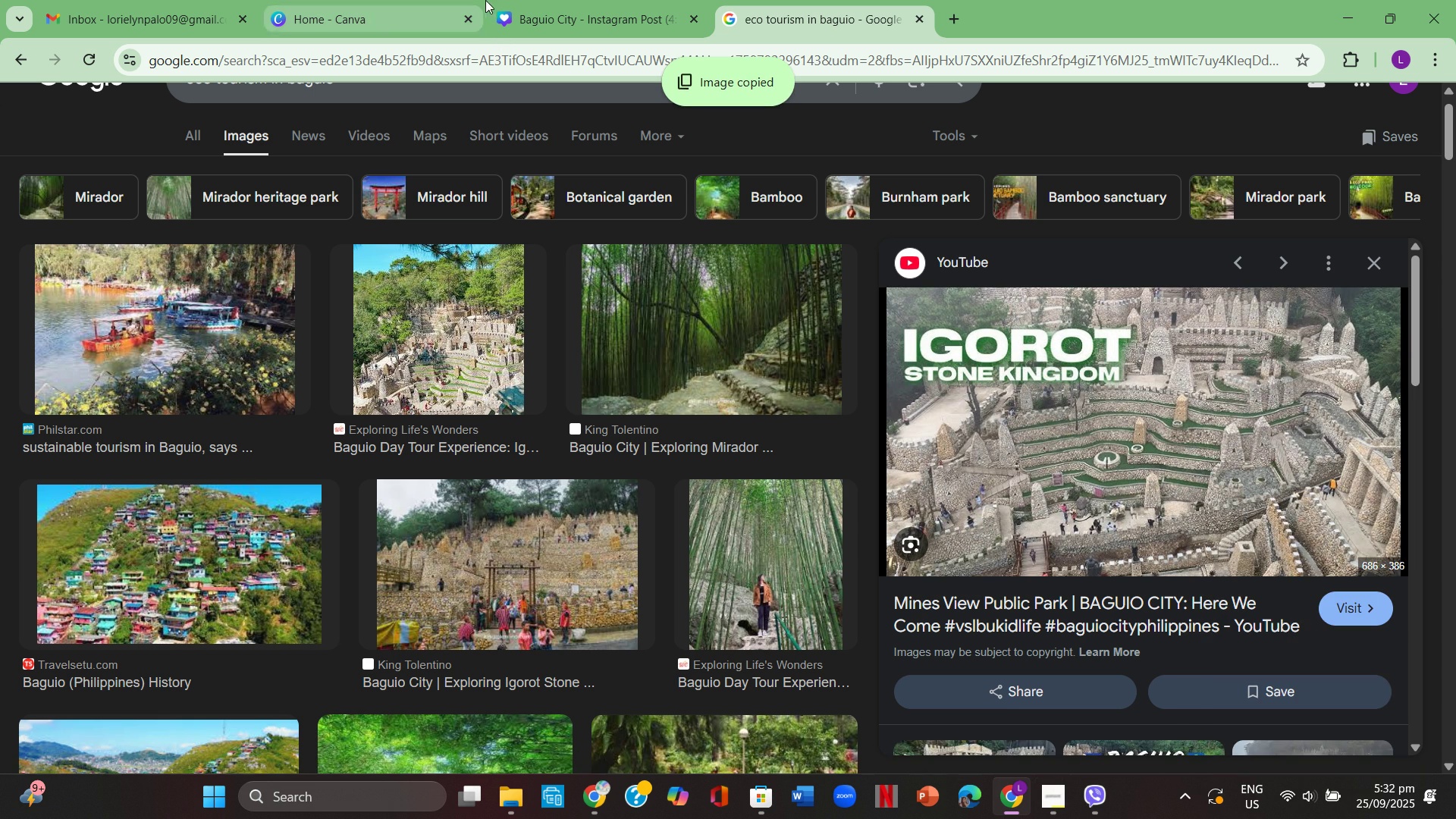 
left_click([582, 0])
 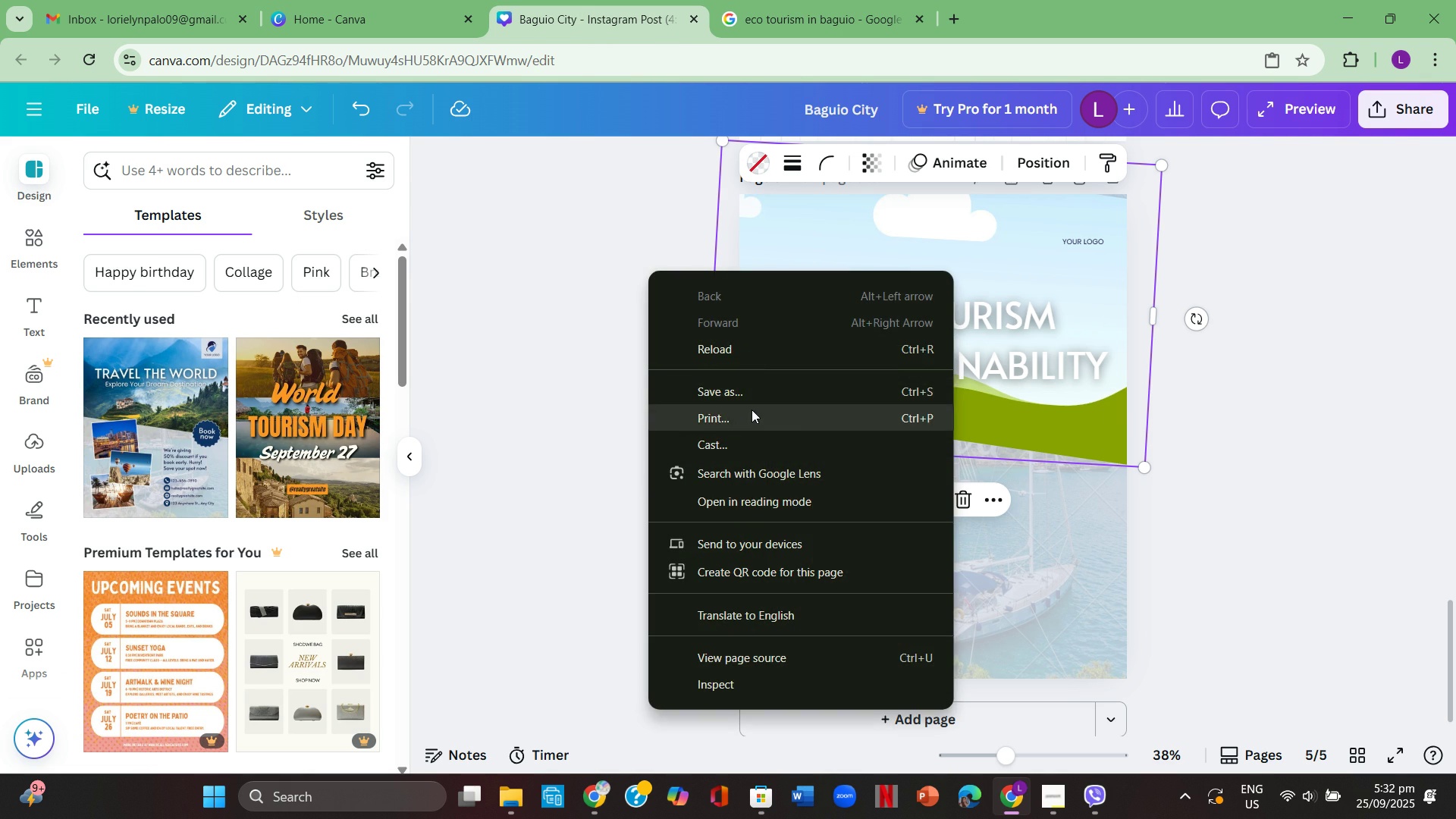 
left_click([535, 340])
 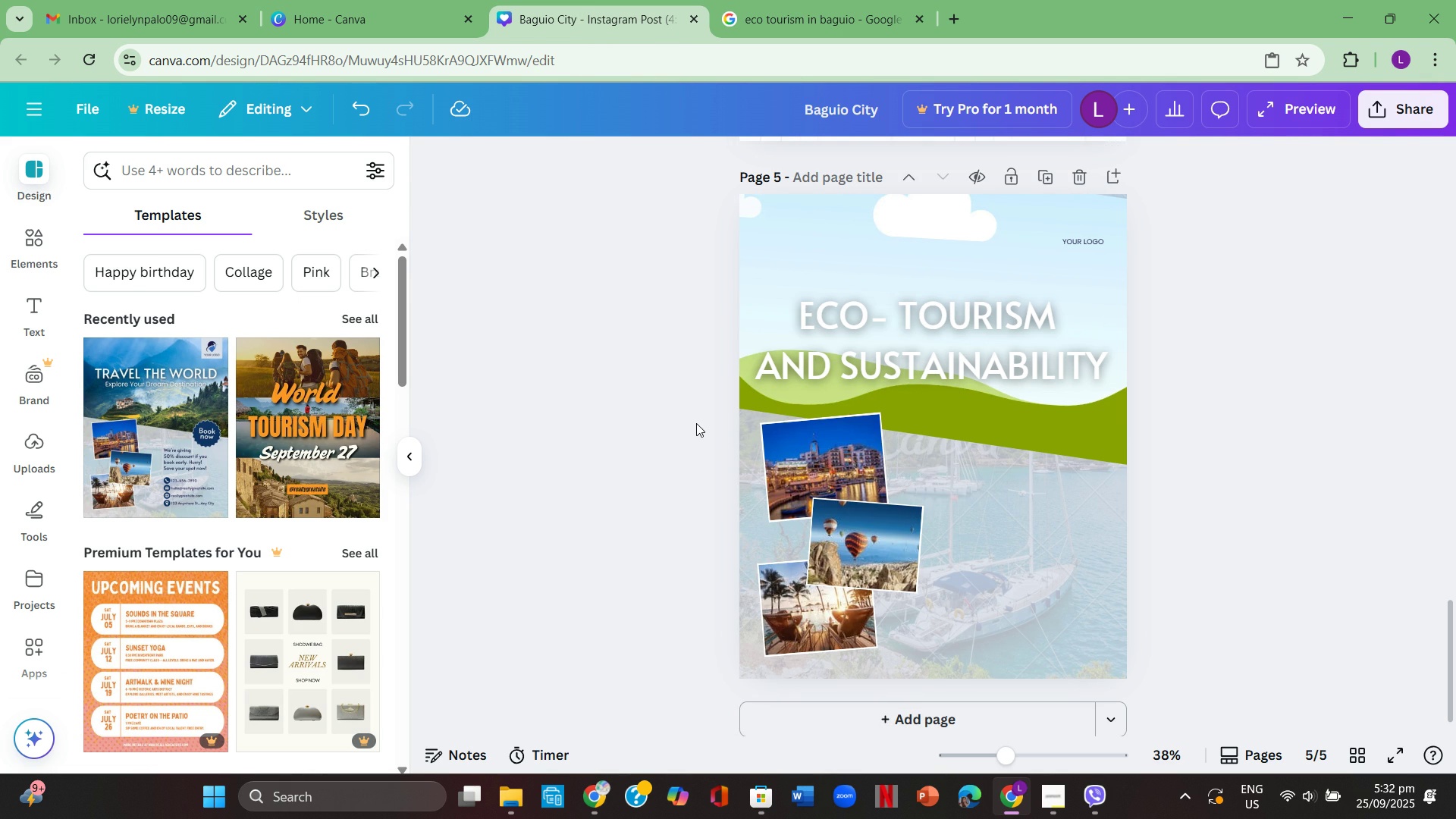 
key(Control+ControlLeft)
 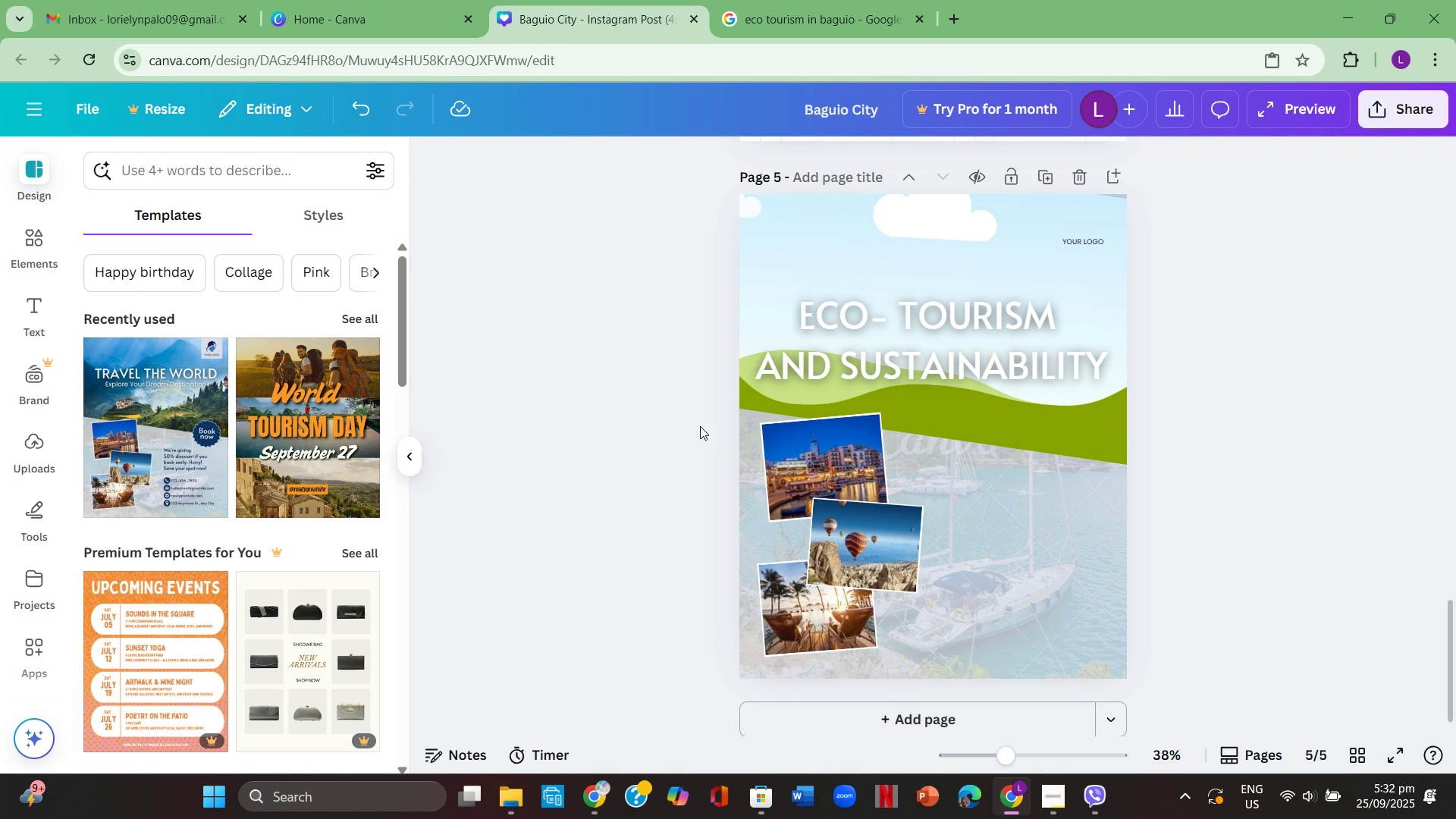 
key(Control+V)